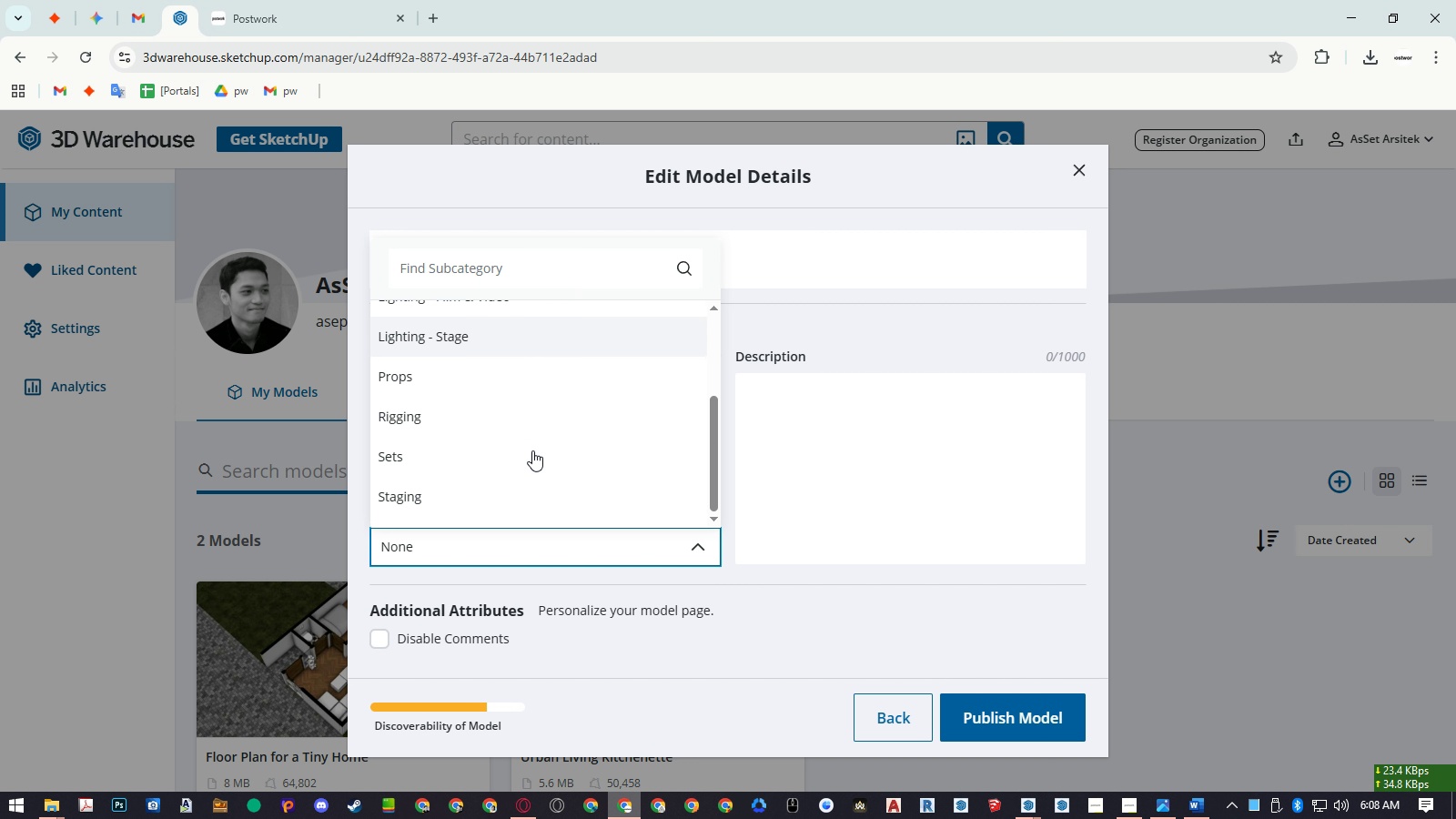 
scroll: coordinate [532, 450], scroll_direction: up, amount: 1.0
 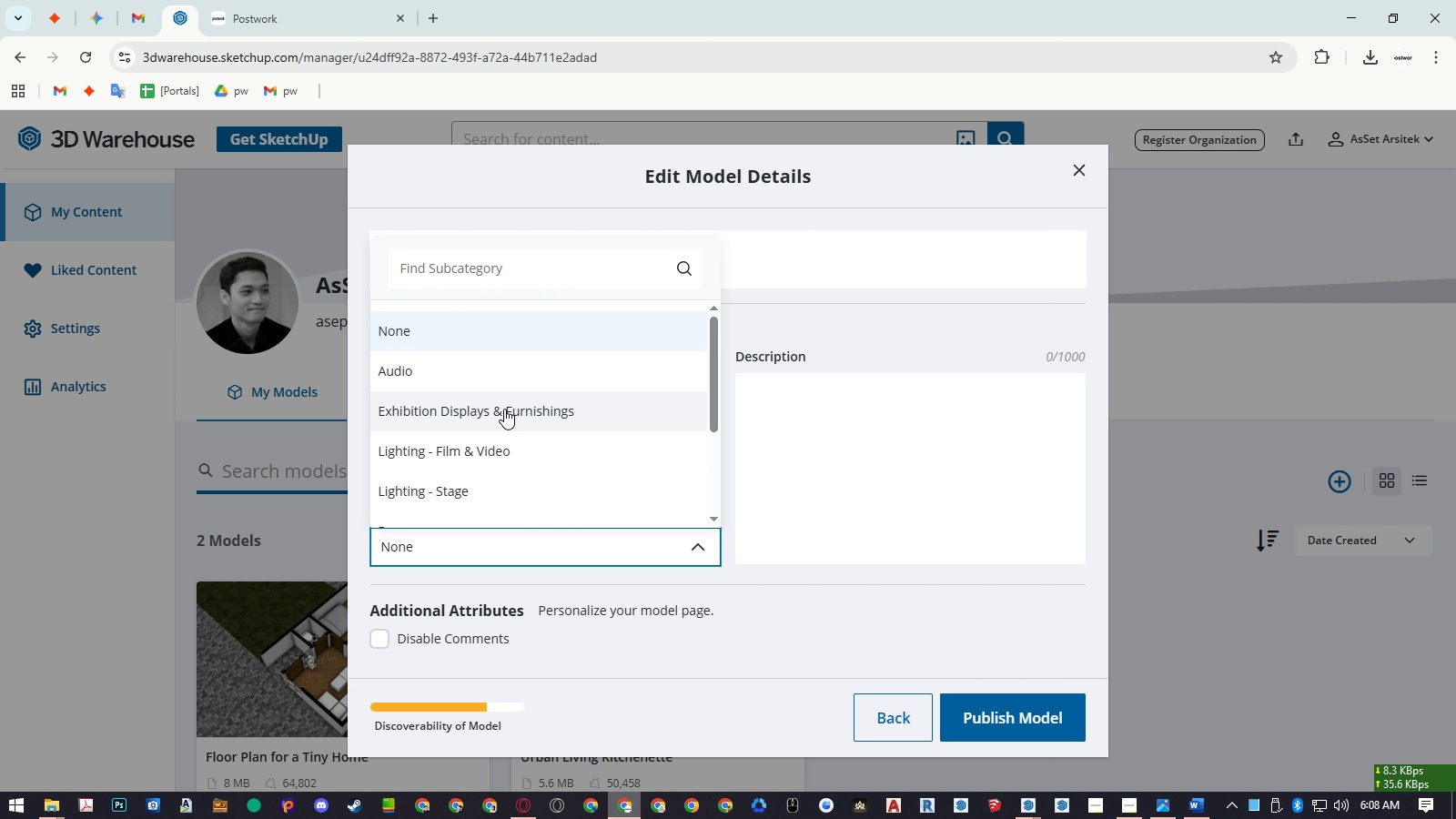 
scroll: coordinate [502, 440], scroll_direction: down, amount: 2.0
 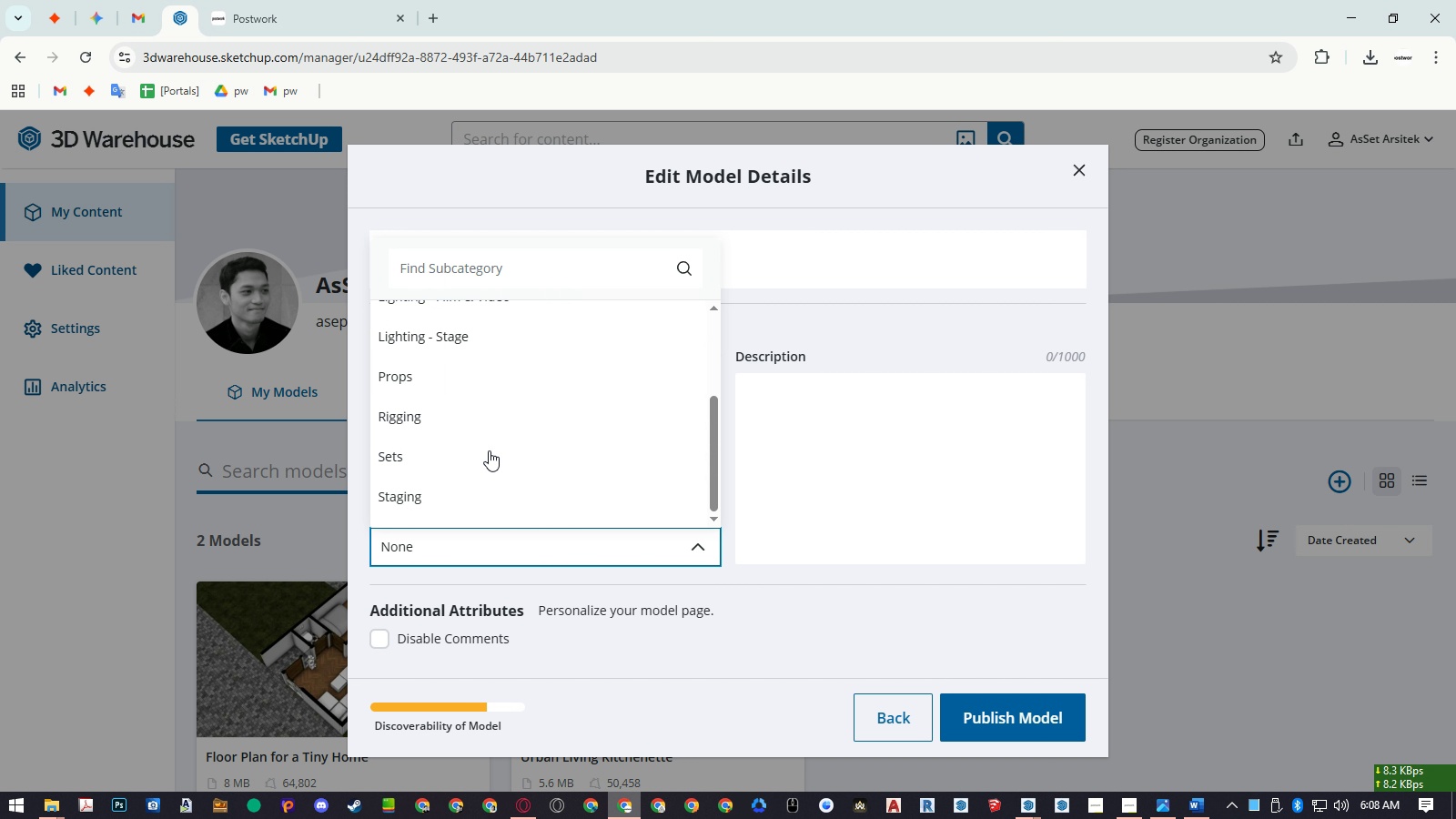 
left_click([489, 450])
 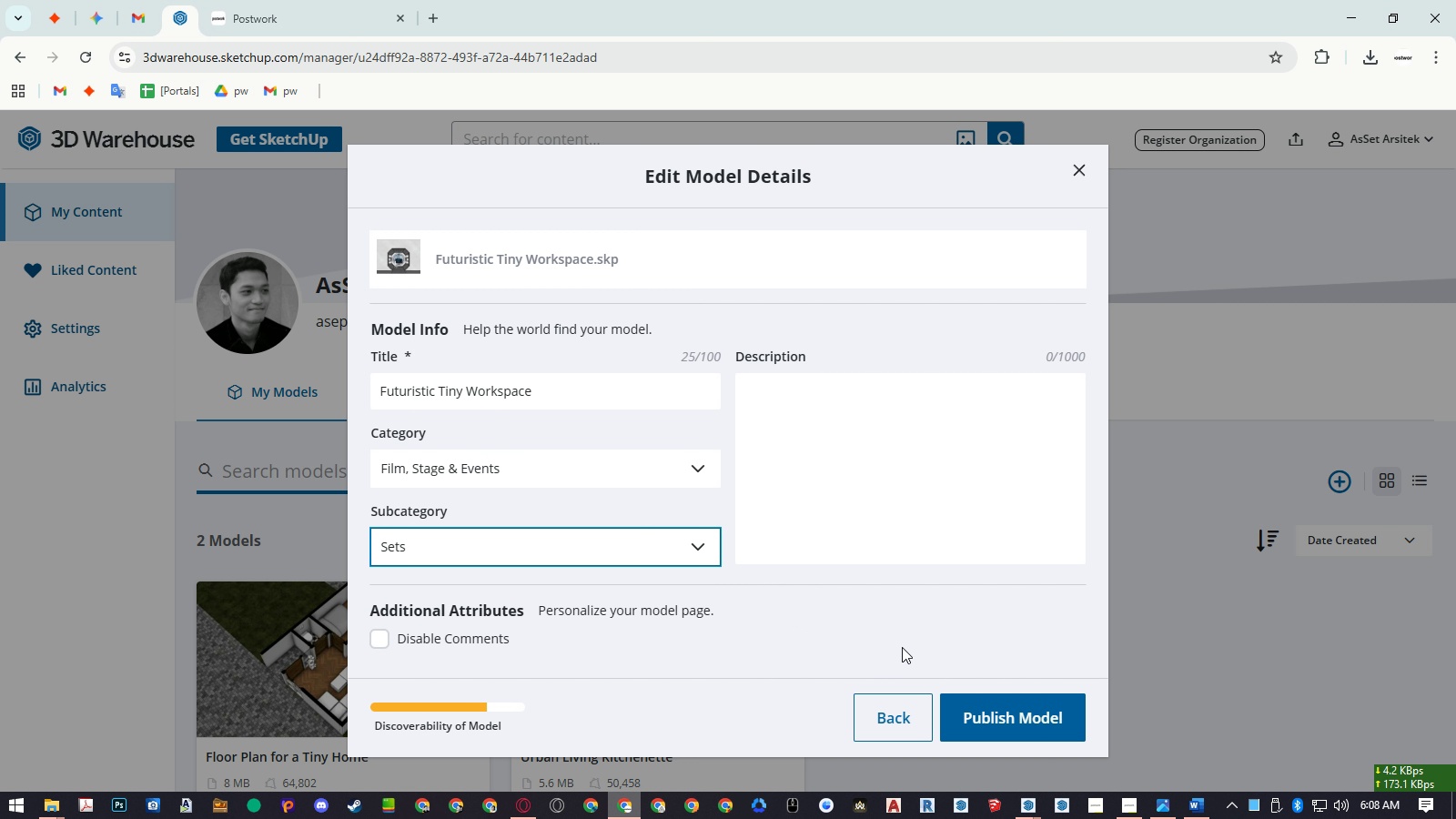 
left_click([902, 647])
 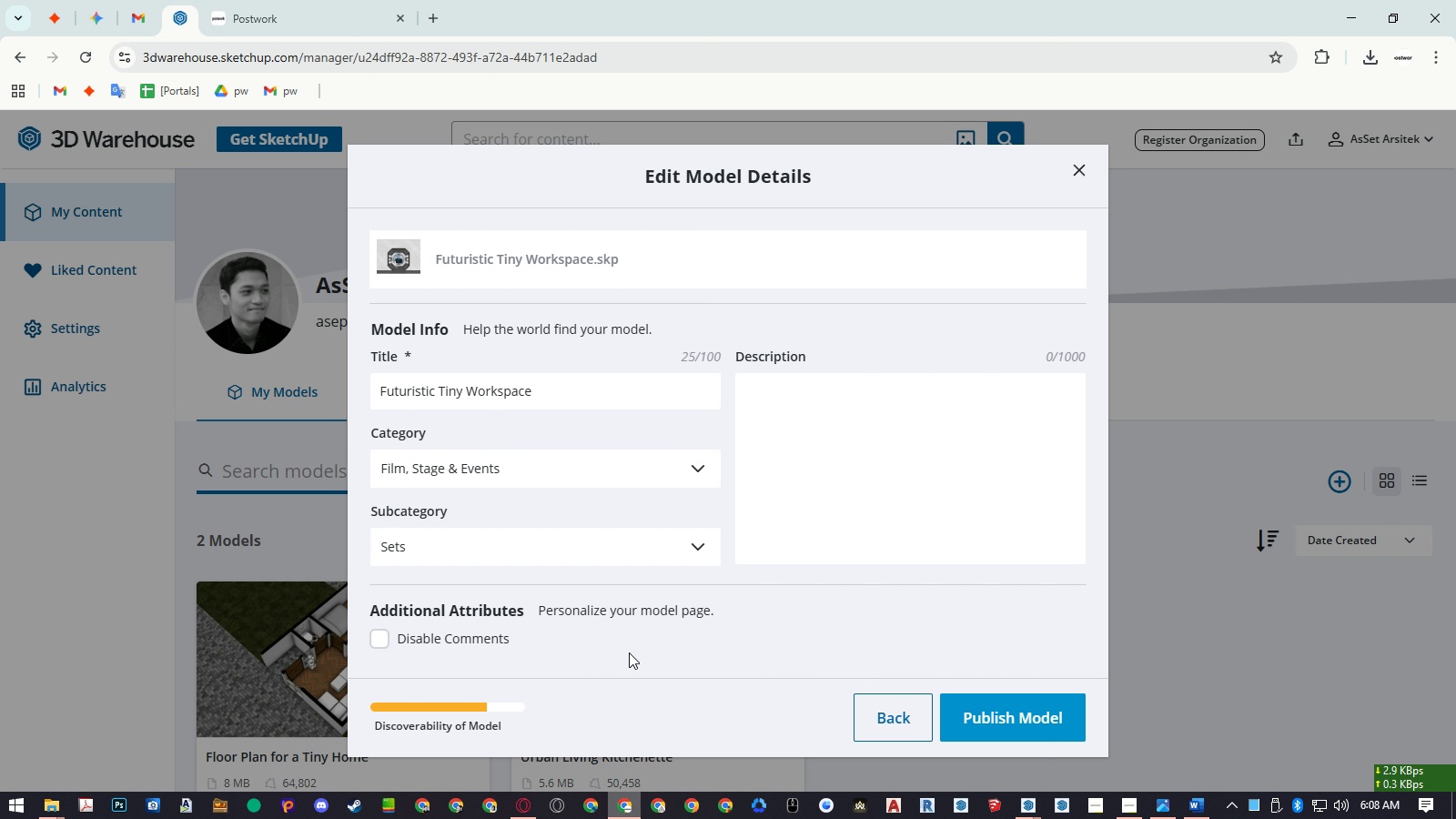 
left_click([448, 638])
 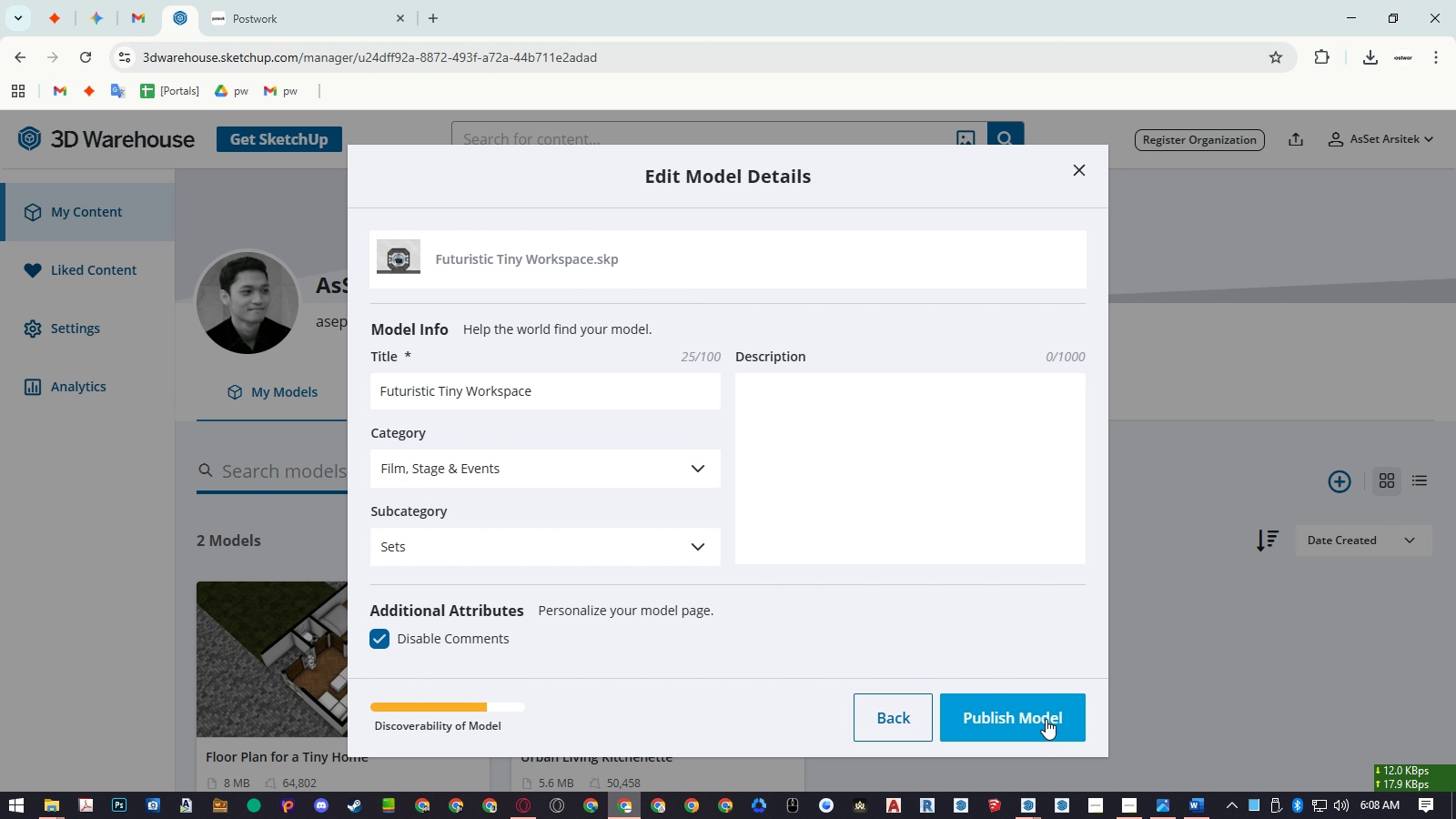 
left_click([1046, 719])
 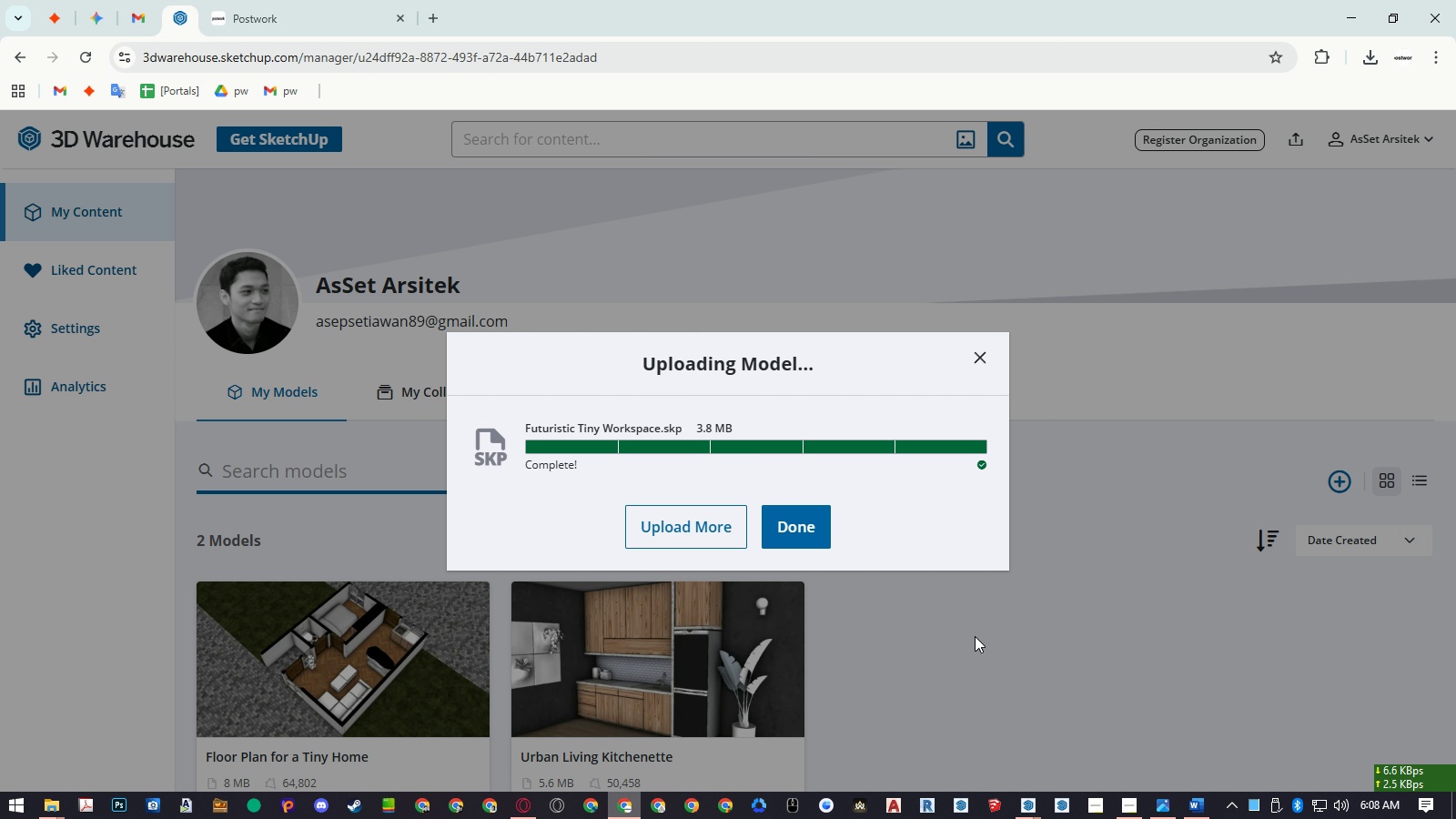 
wait(6.64)
 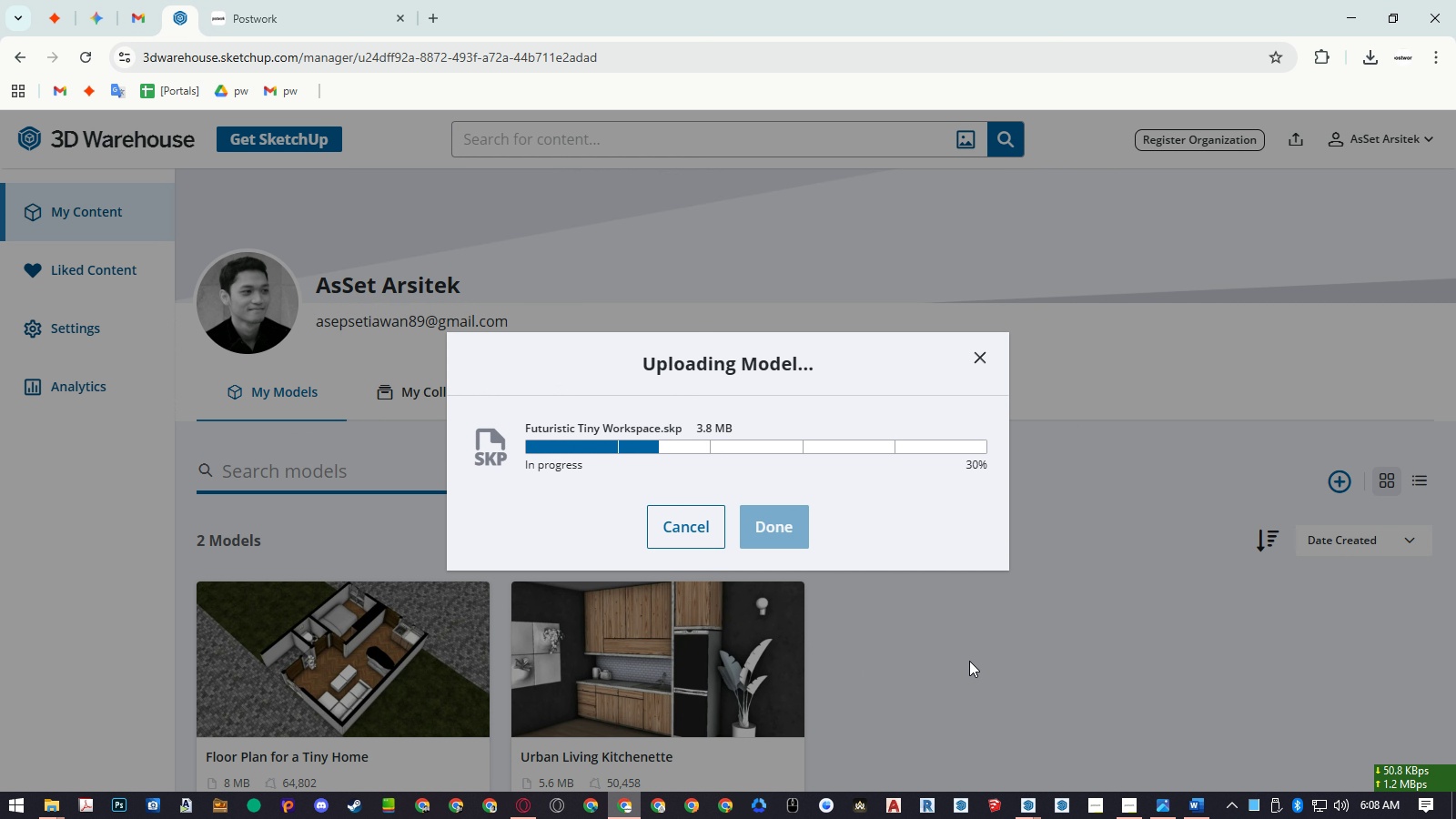 
left_click([810, 527])
 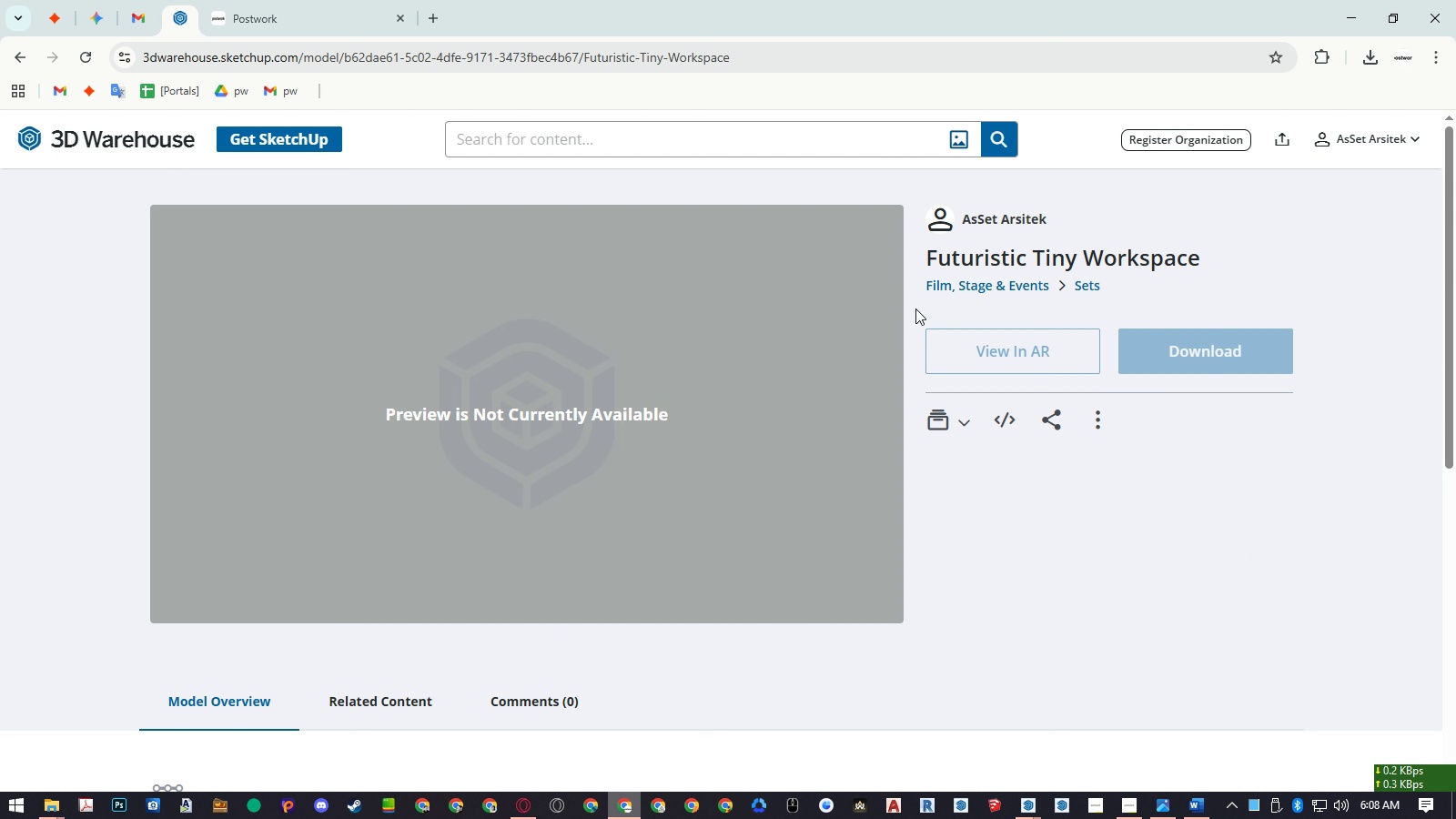 
left_click([851, 52])
 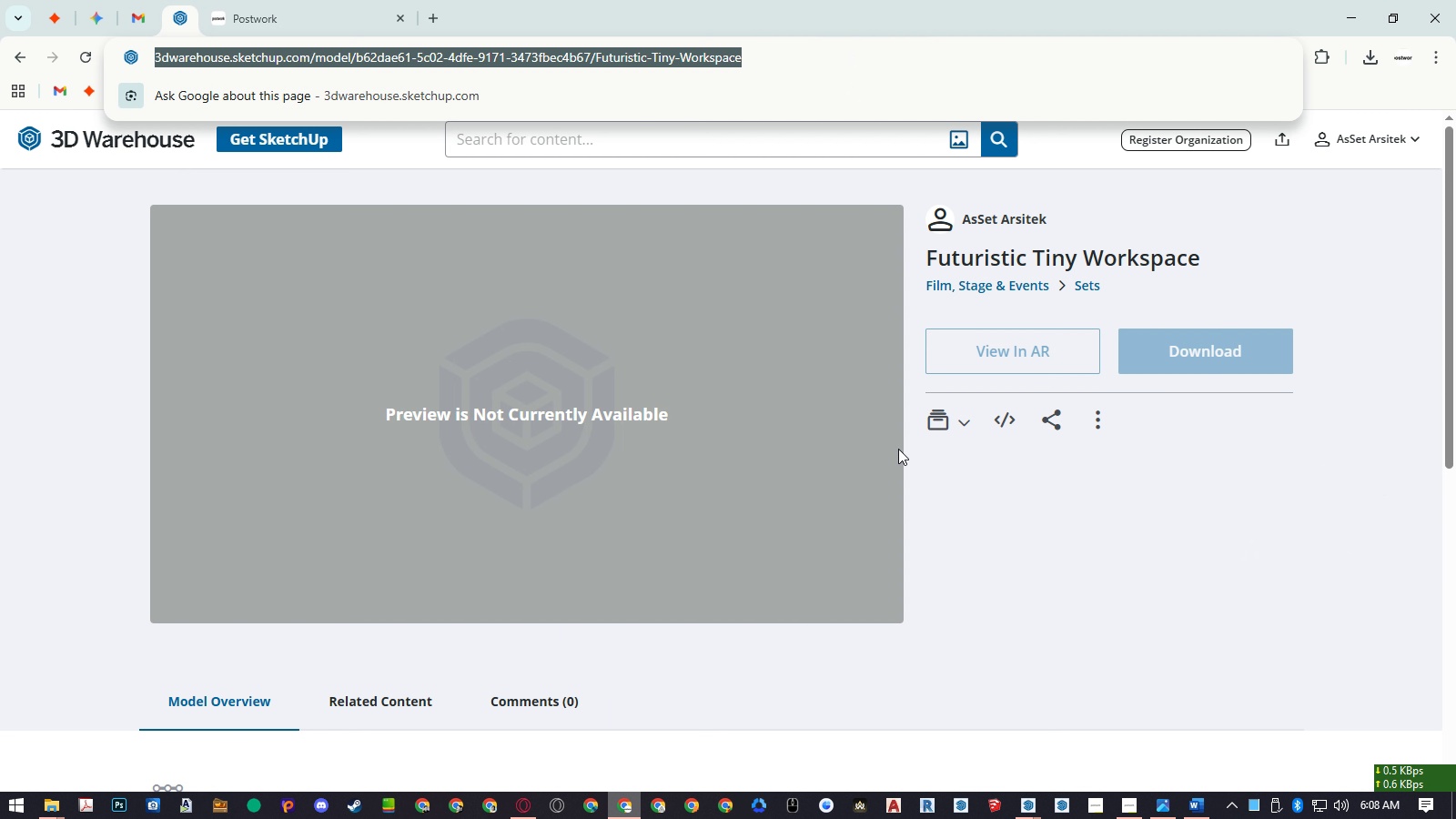 
key(Control+ControlLeft)
 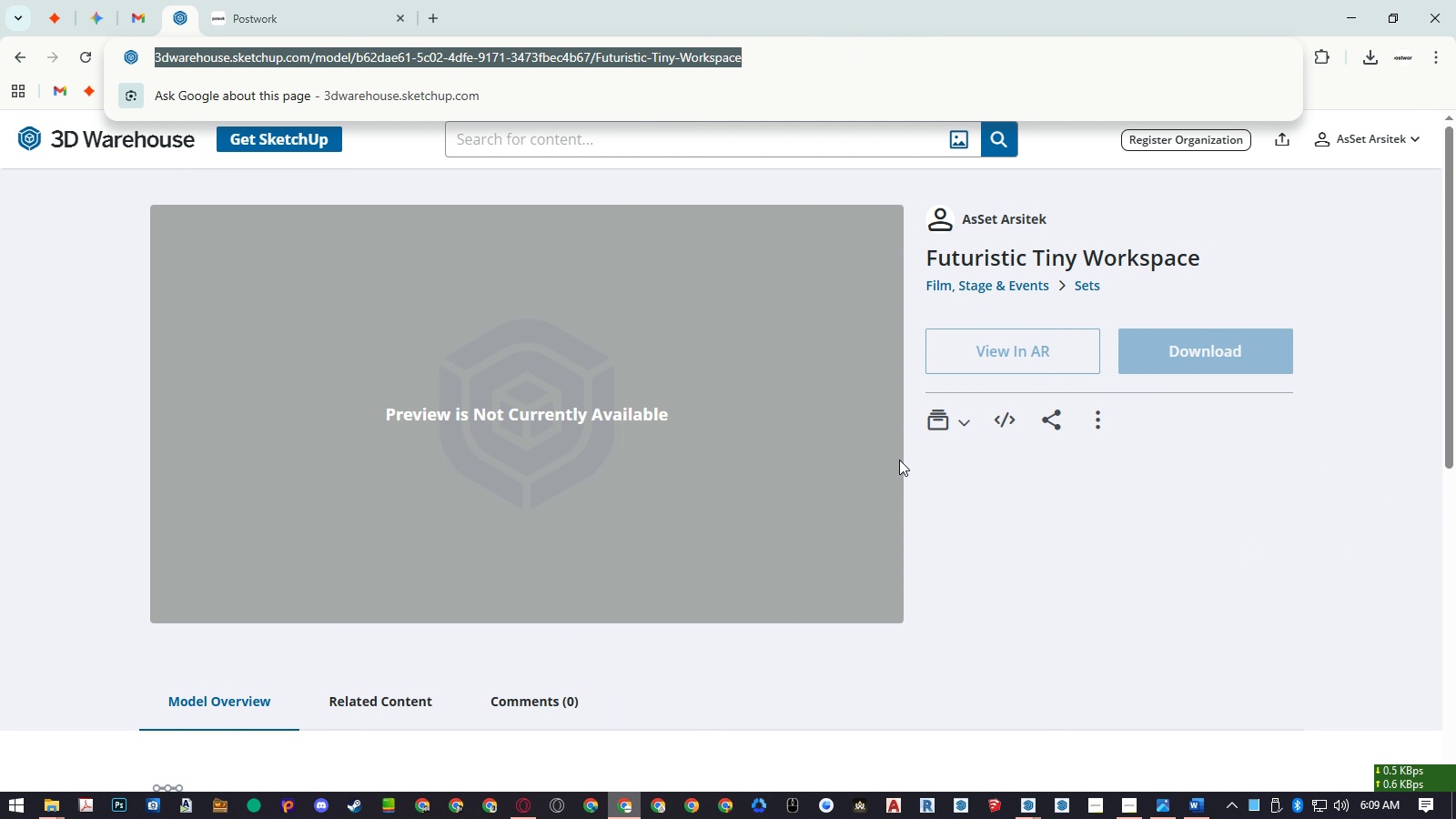 
key(Control+C)
 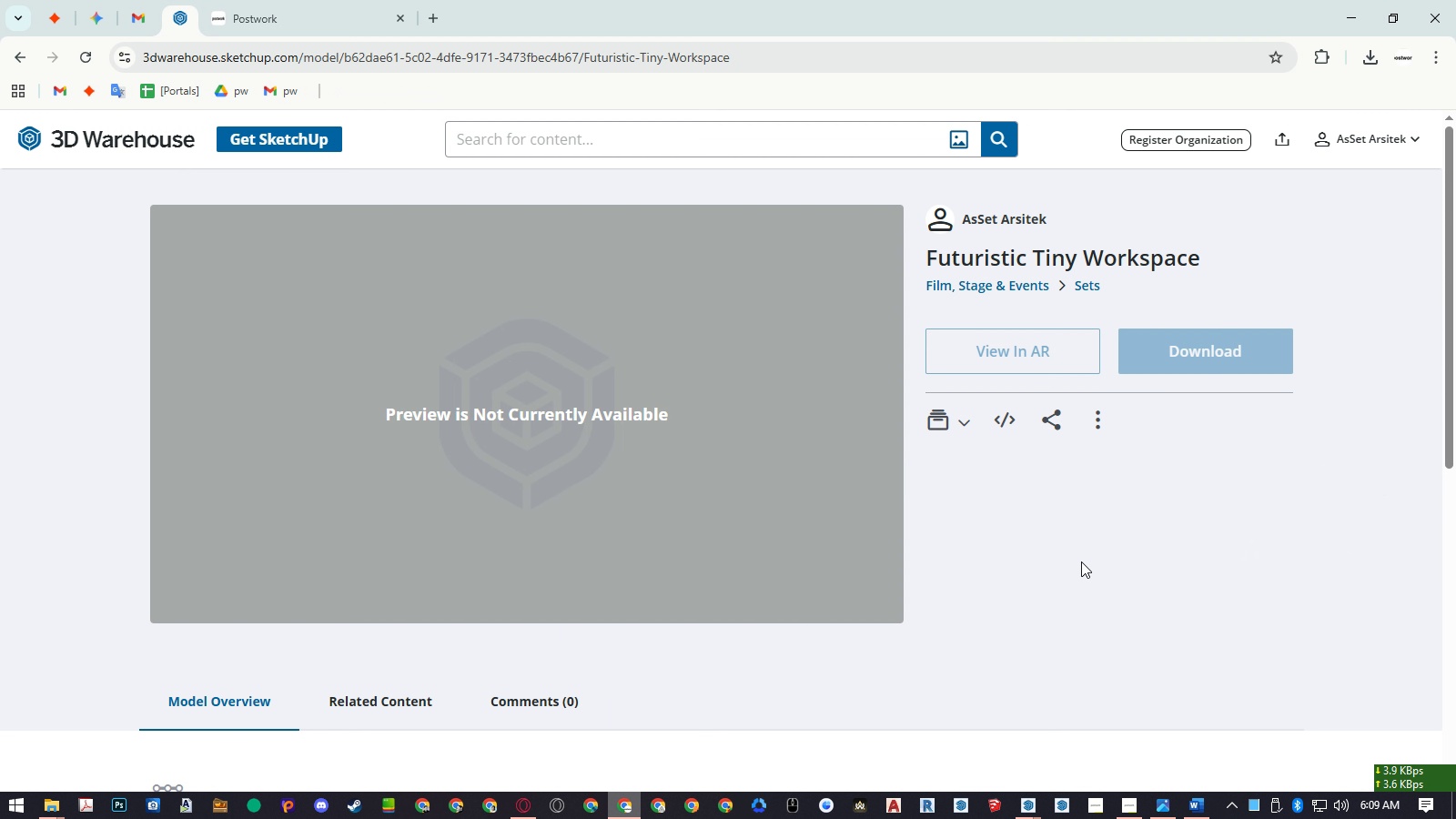 
left_click([1081, 561])